 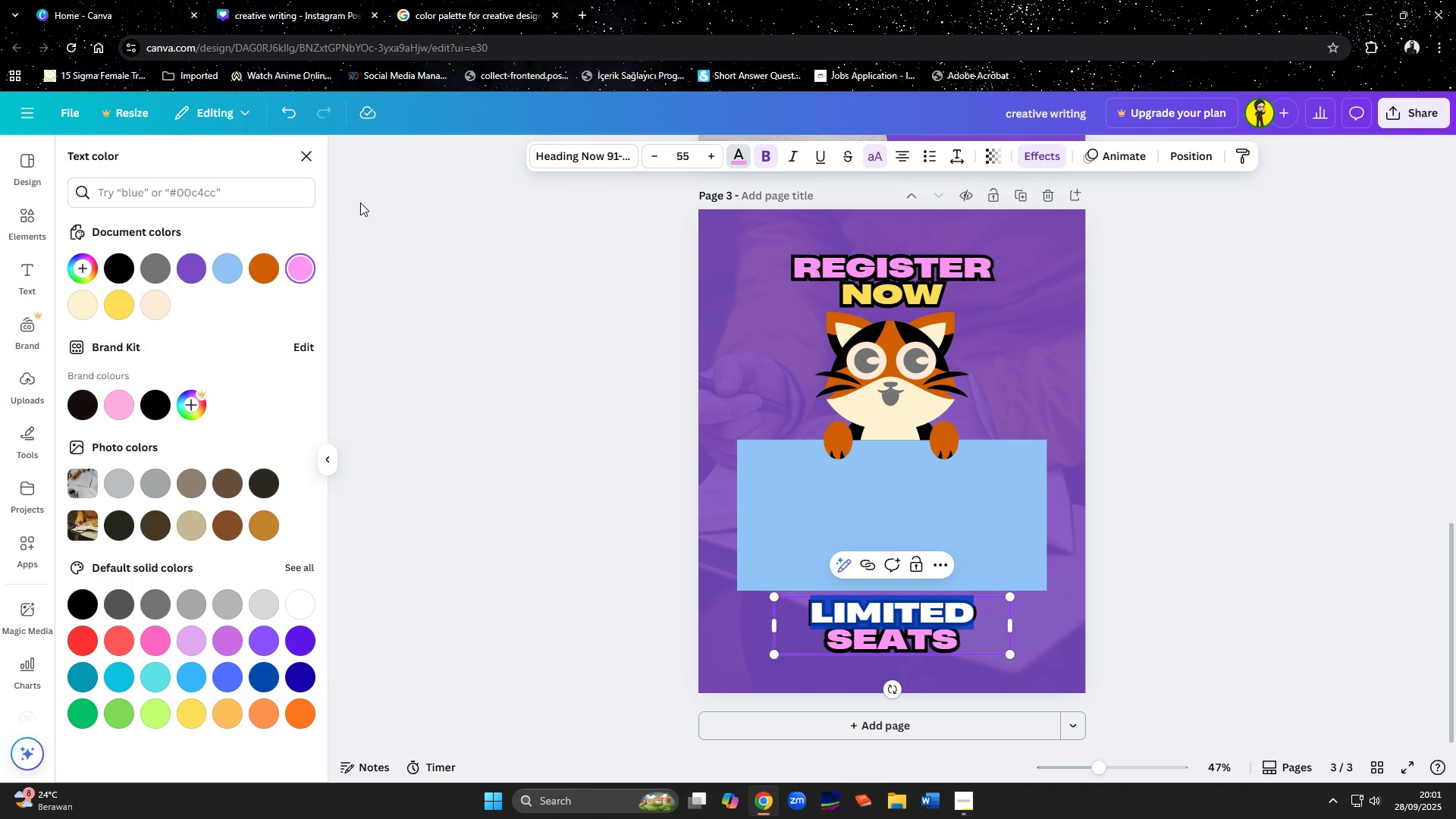 
left_click([130, 305])
 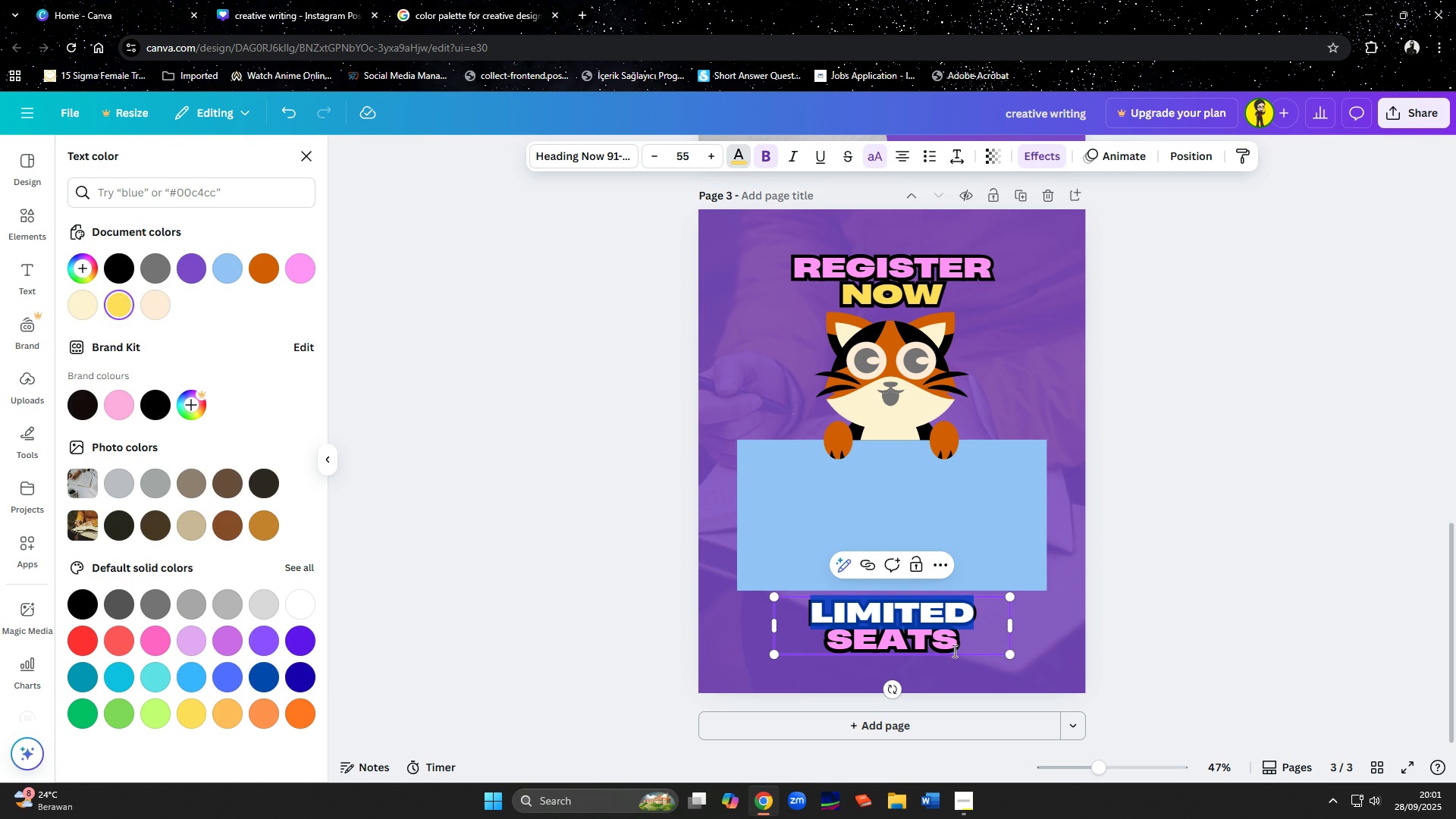 
left_click([961, 655])
 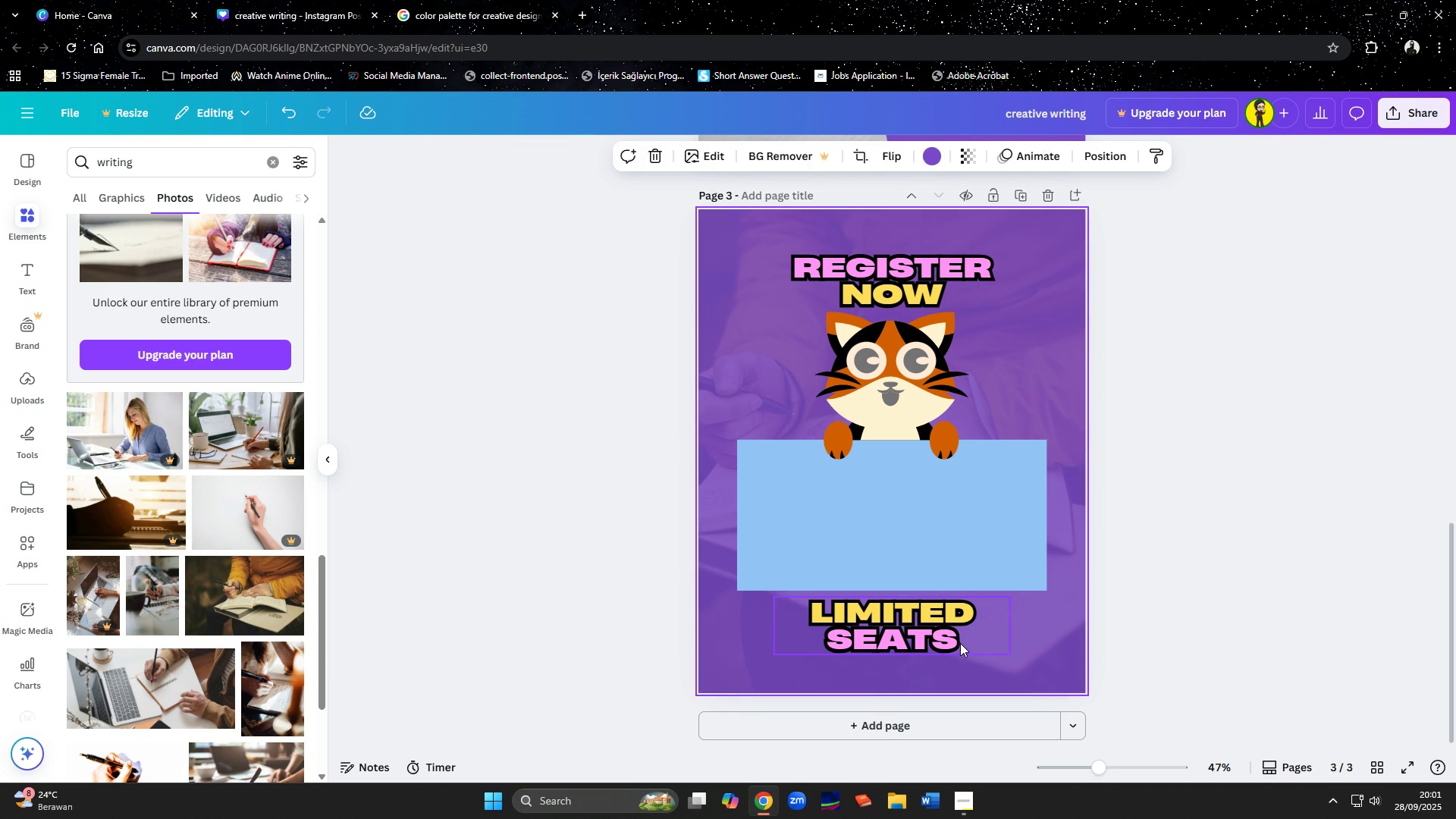 
left_click([960, 642])
 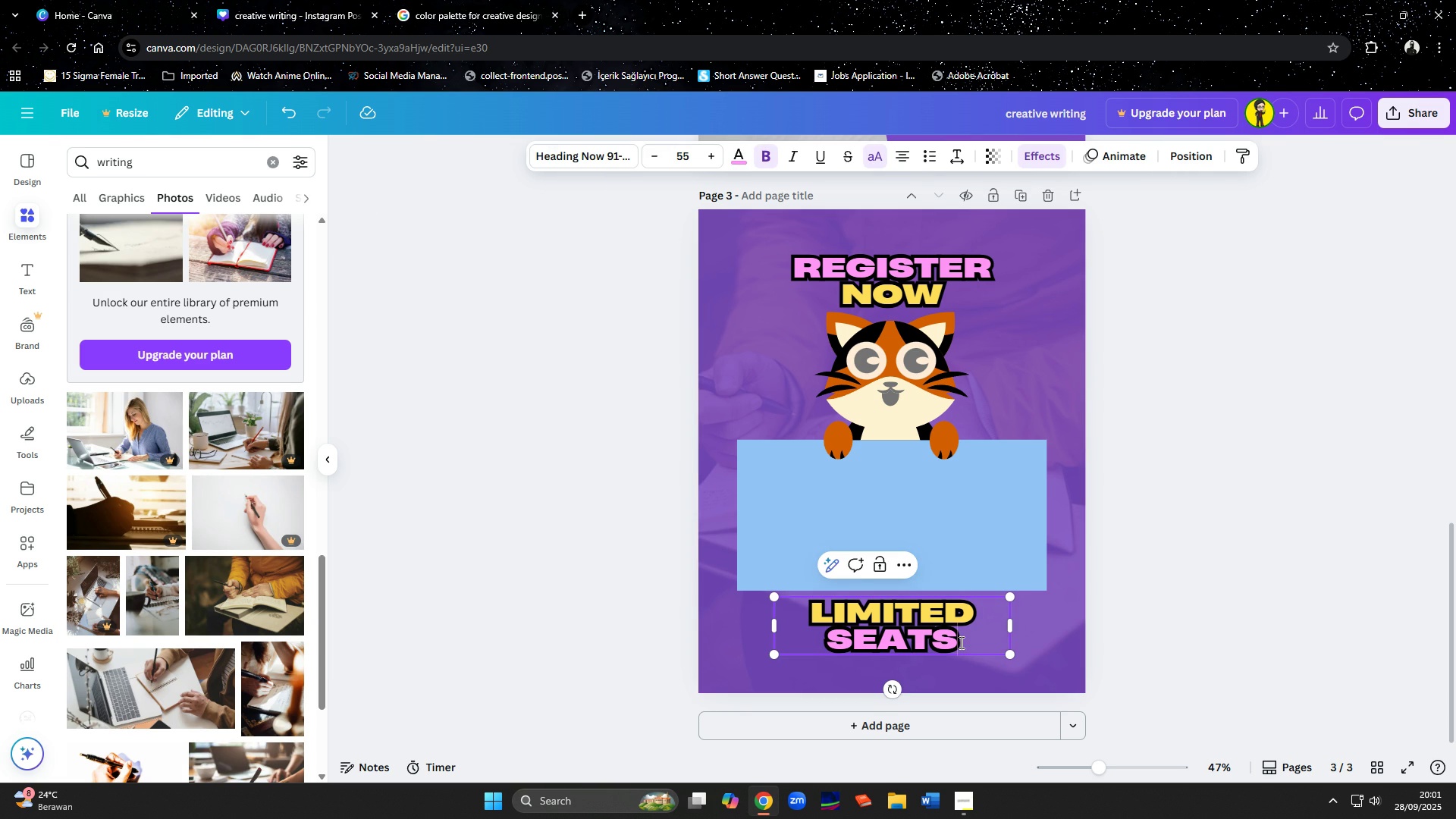 
left_click([960, 642])